 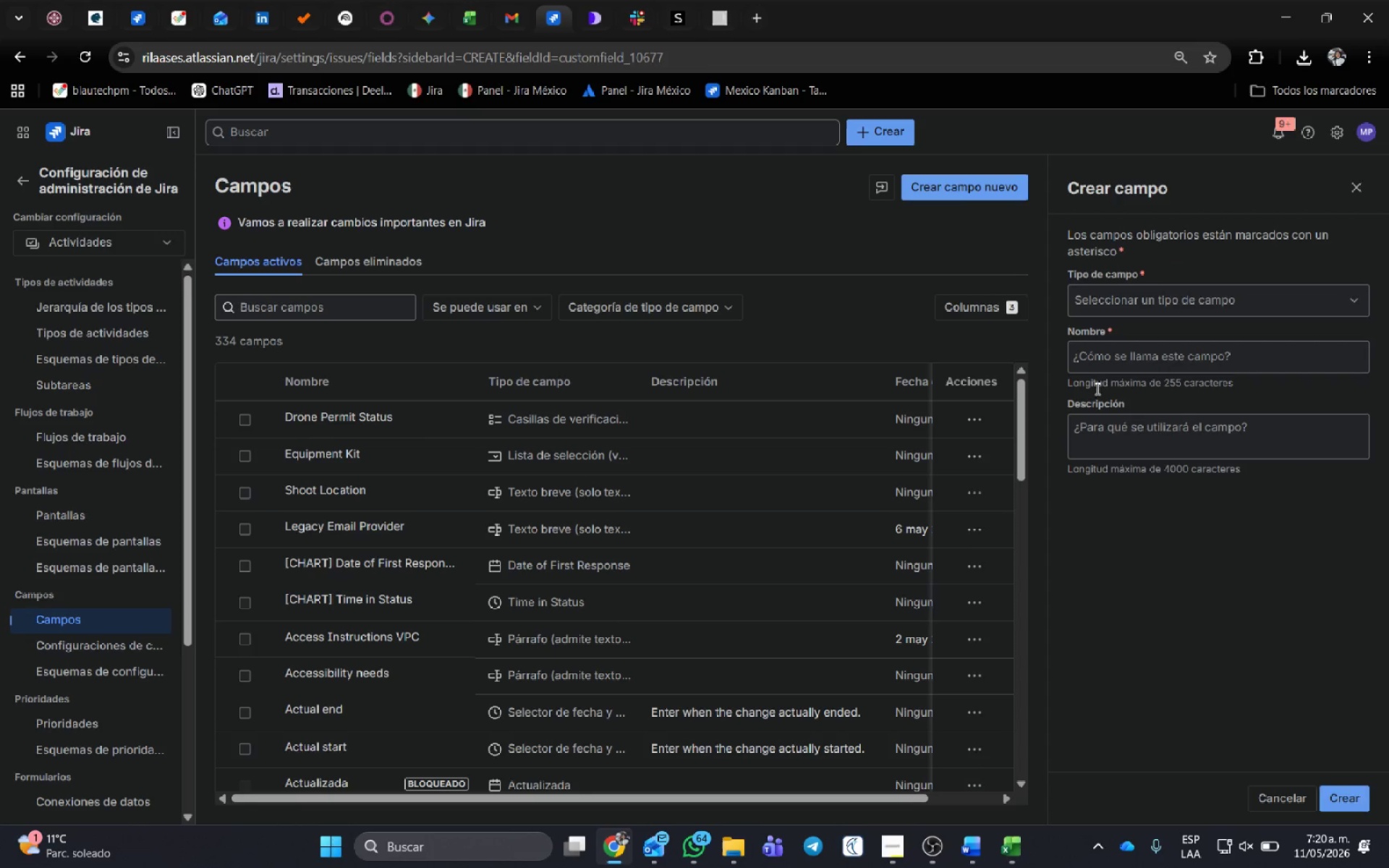 
left_click([1118, 346])
 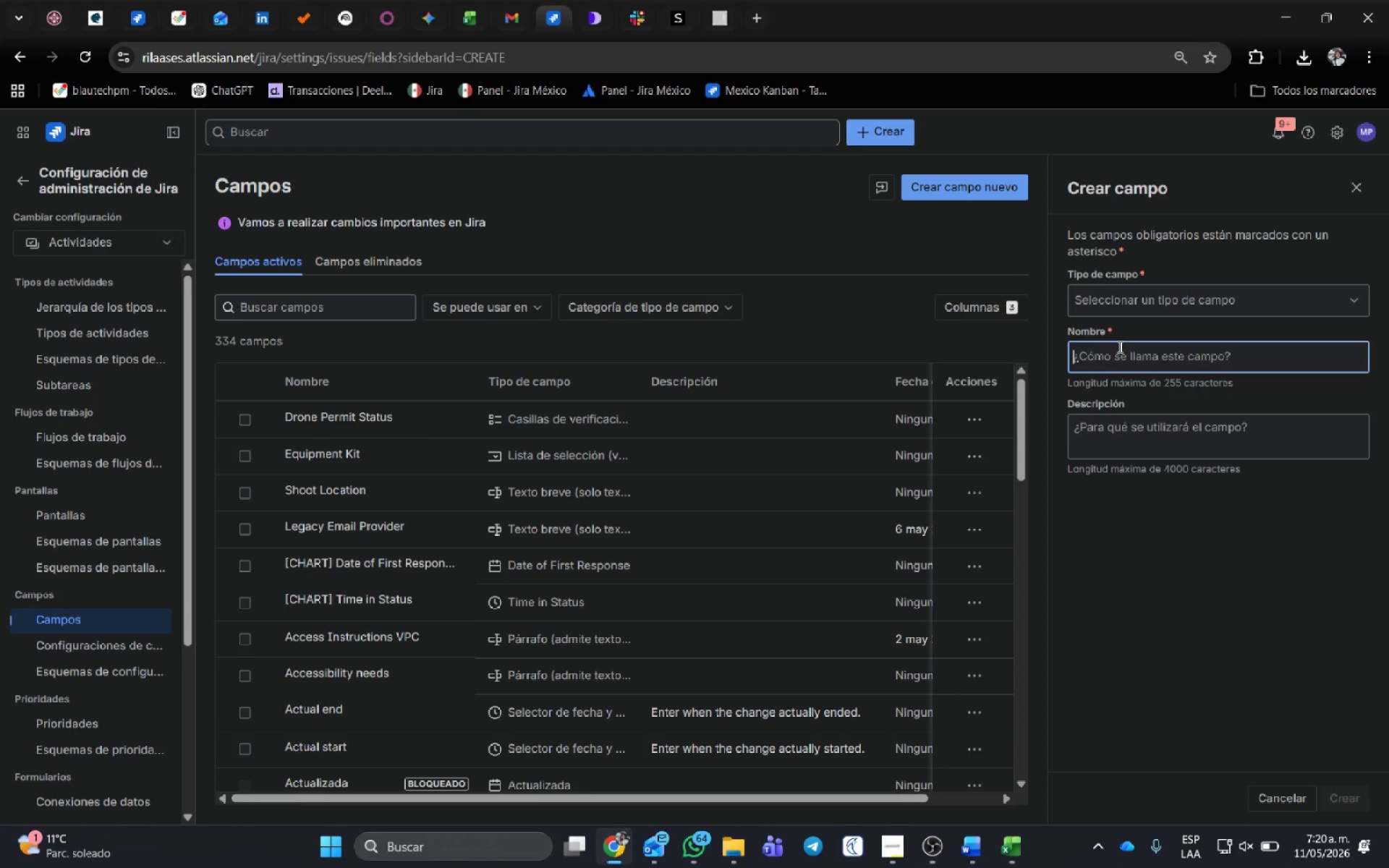 
key(Control+V)
 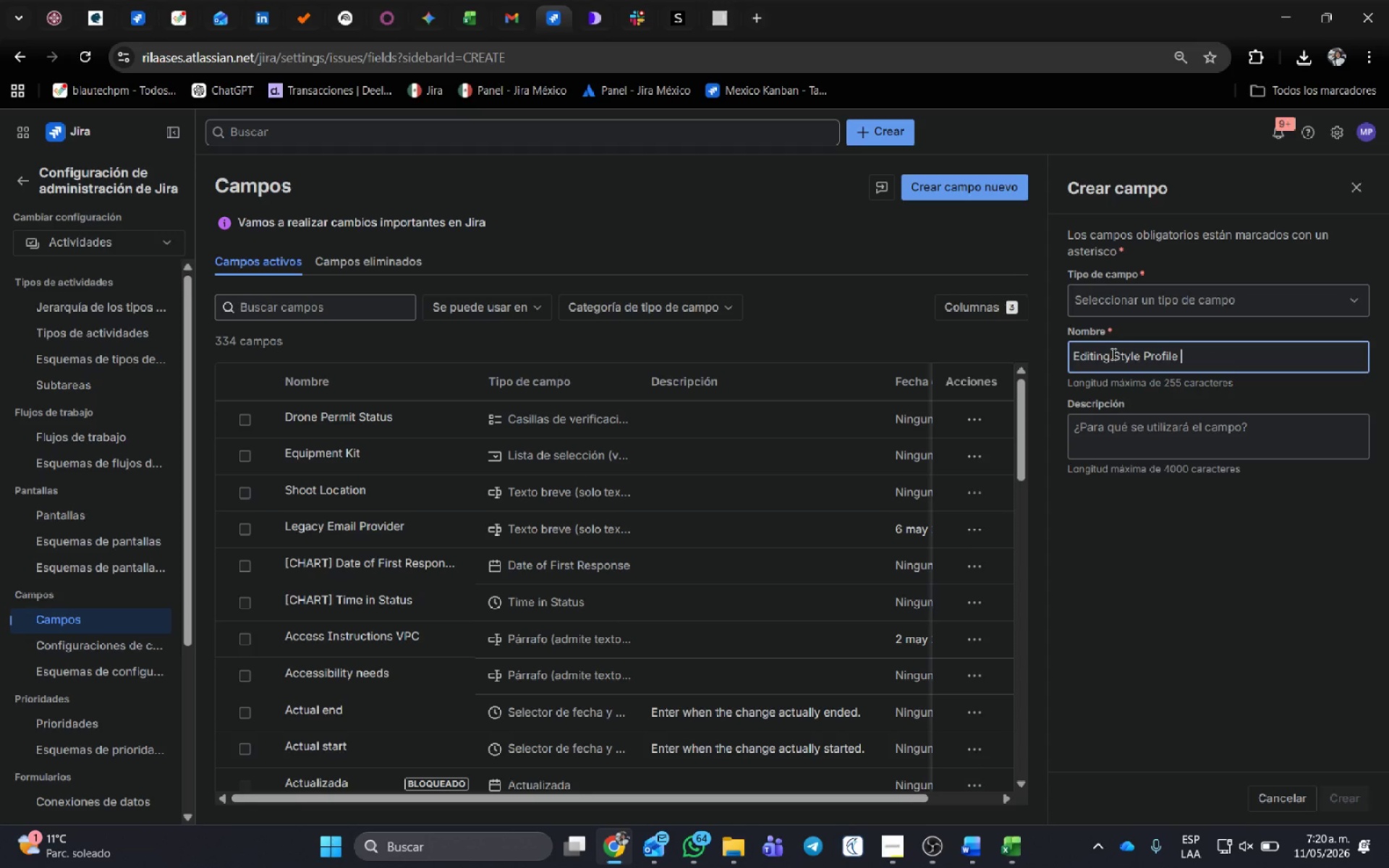 
key(Backspace)
 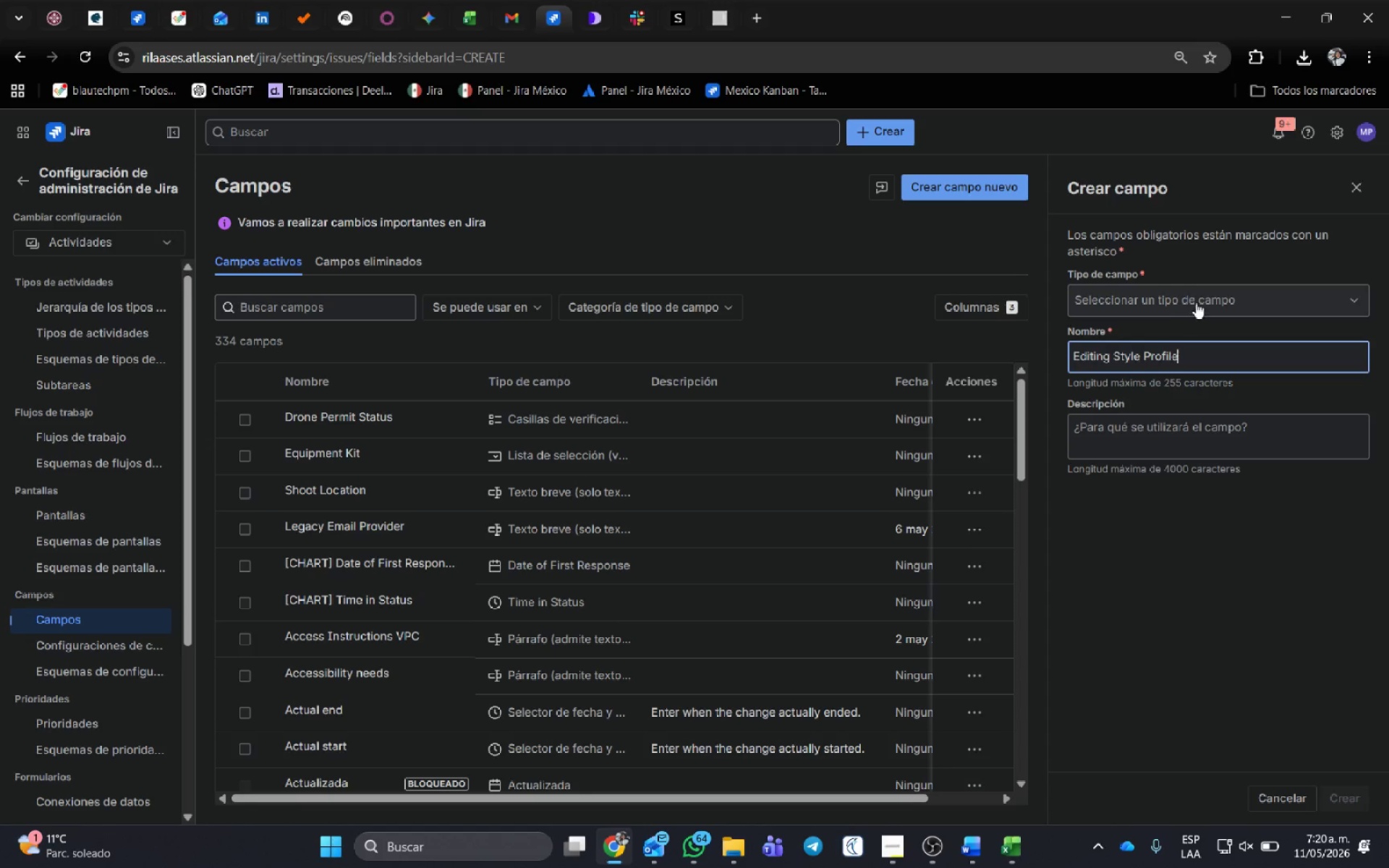 
left_click([1197, 301])